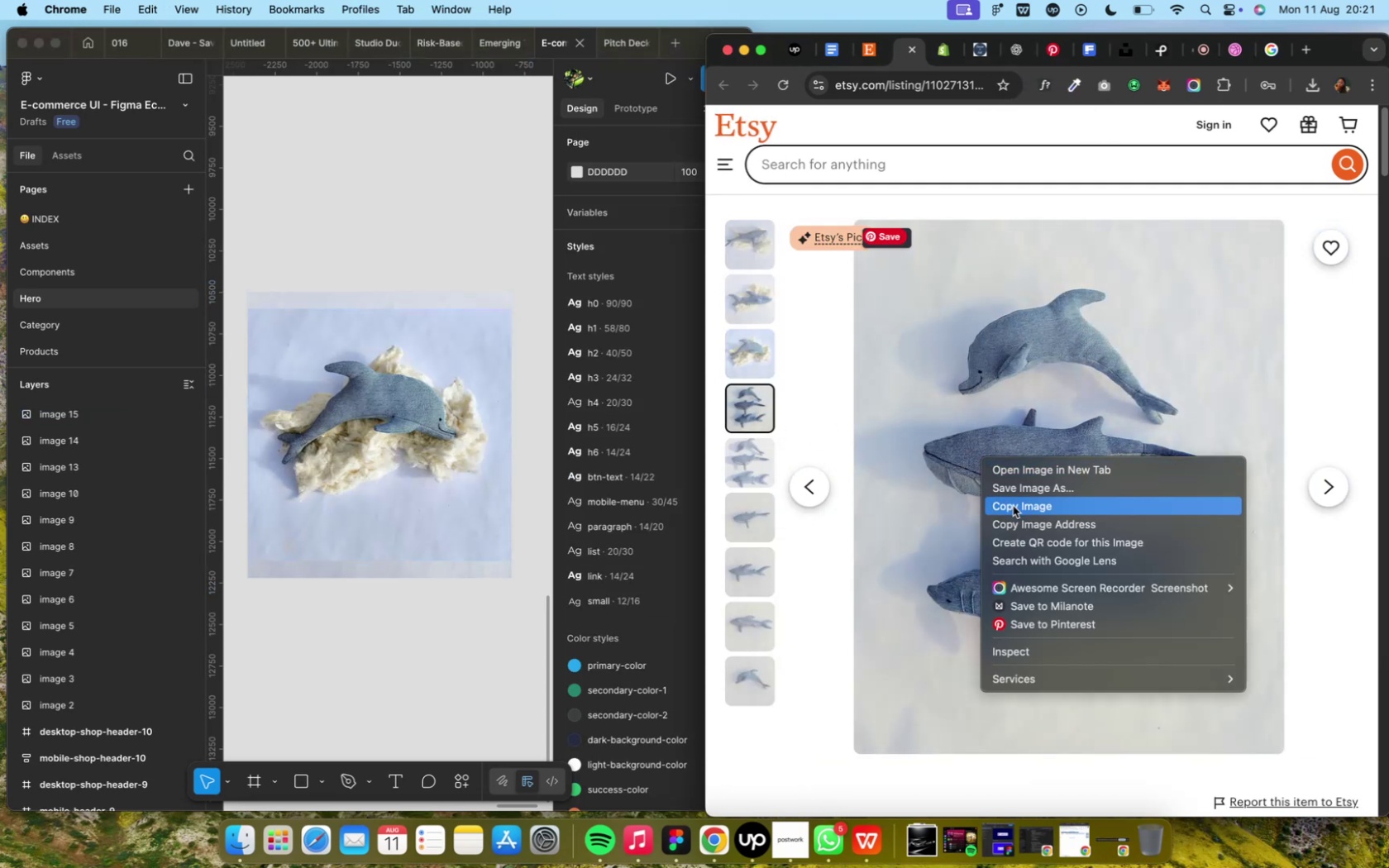 
left_click([1012, 506])
 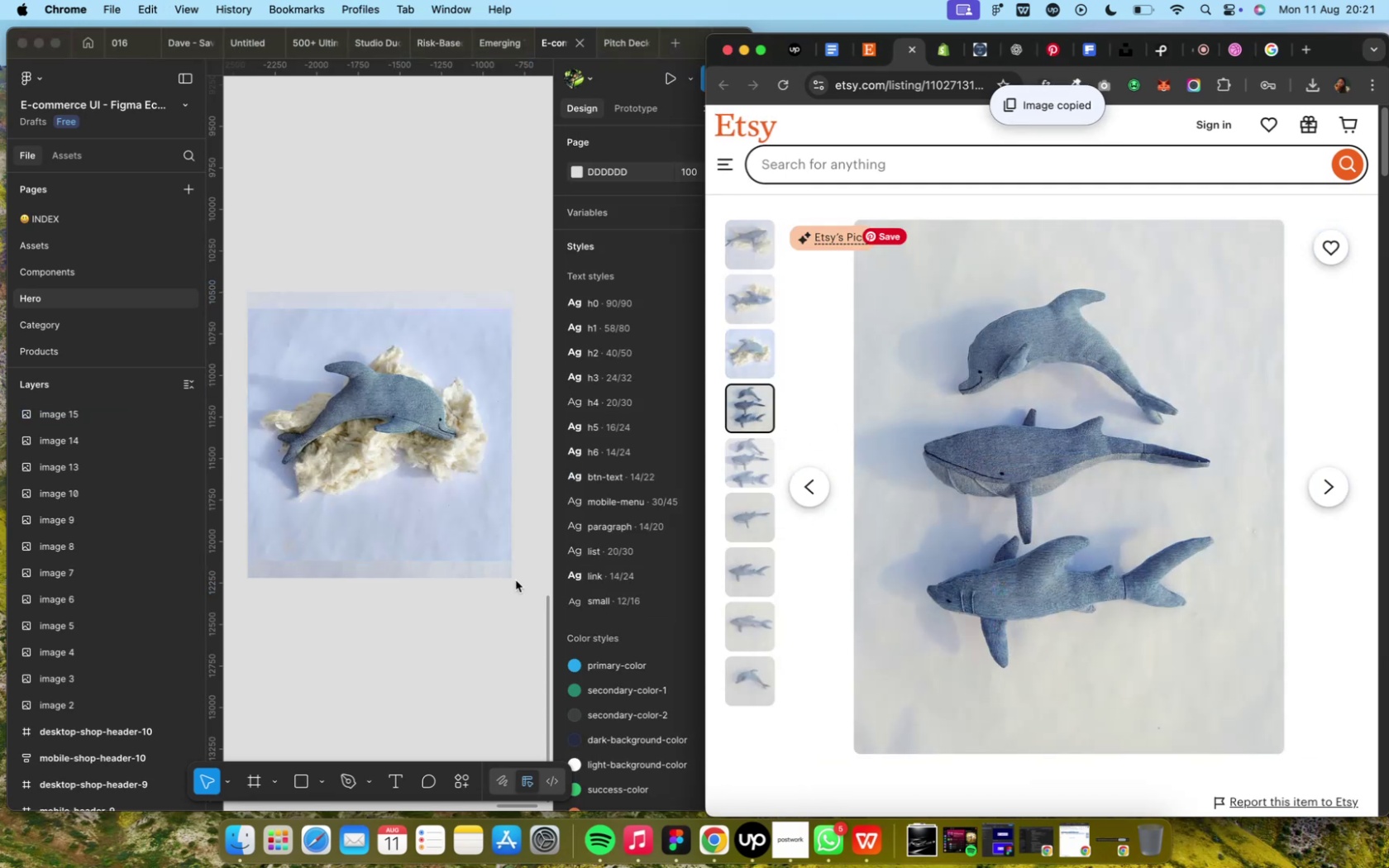 
left_click([492, 618])
 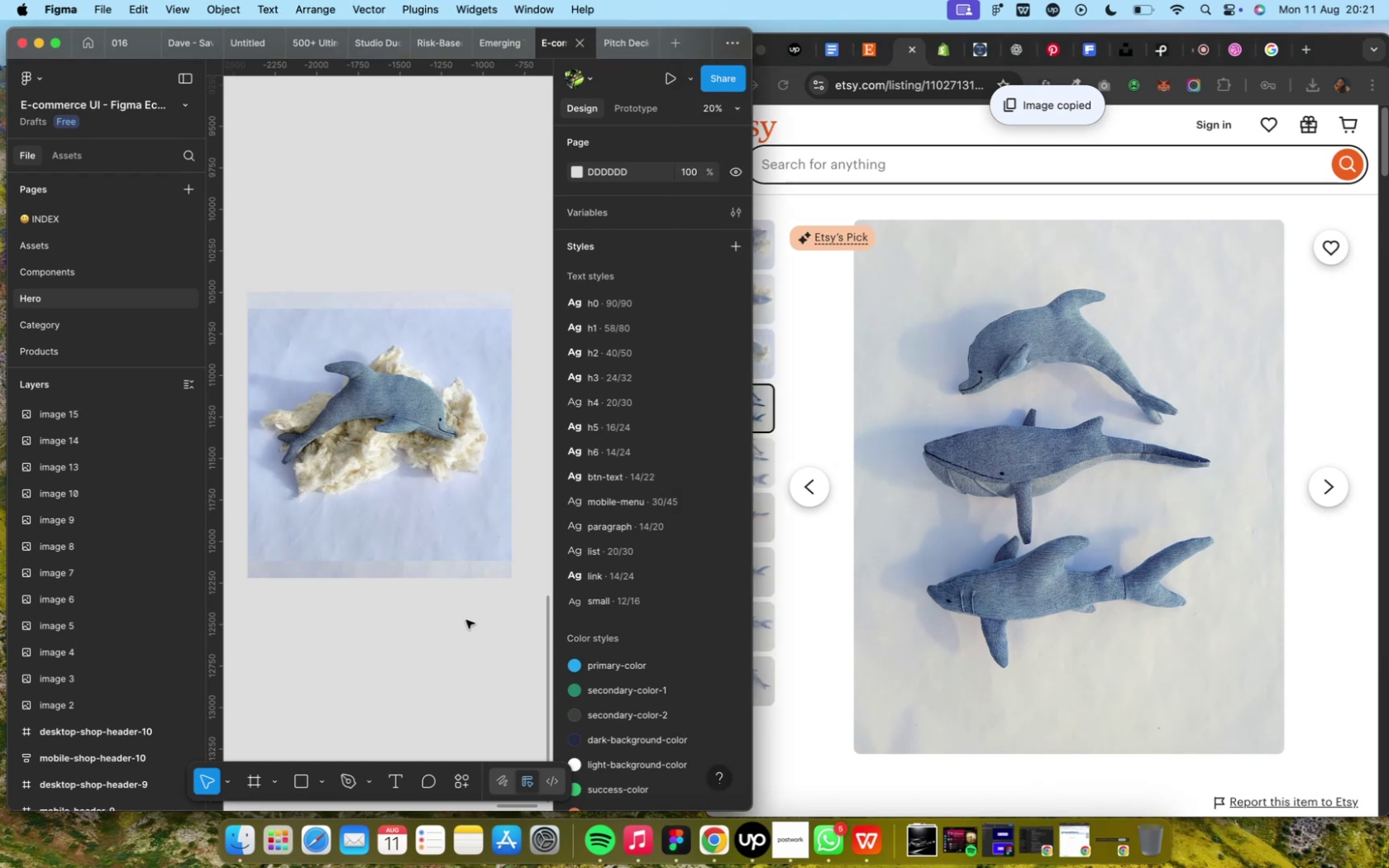 
key(Meta+V)
 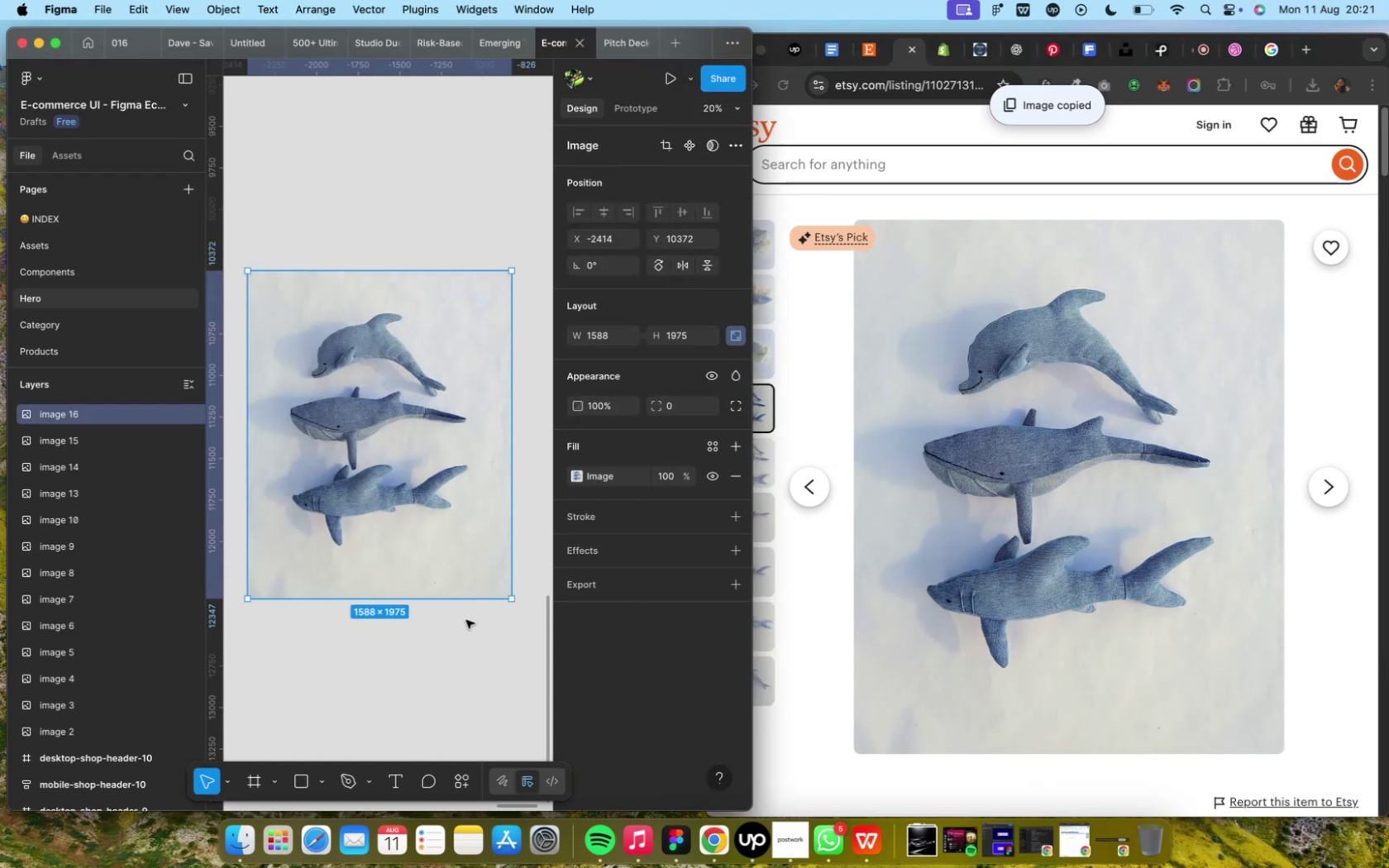 
left_click([465, 620])
 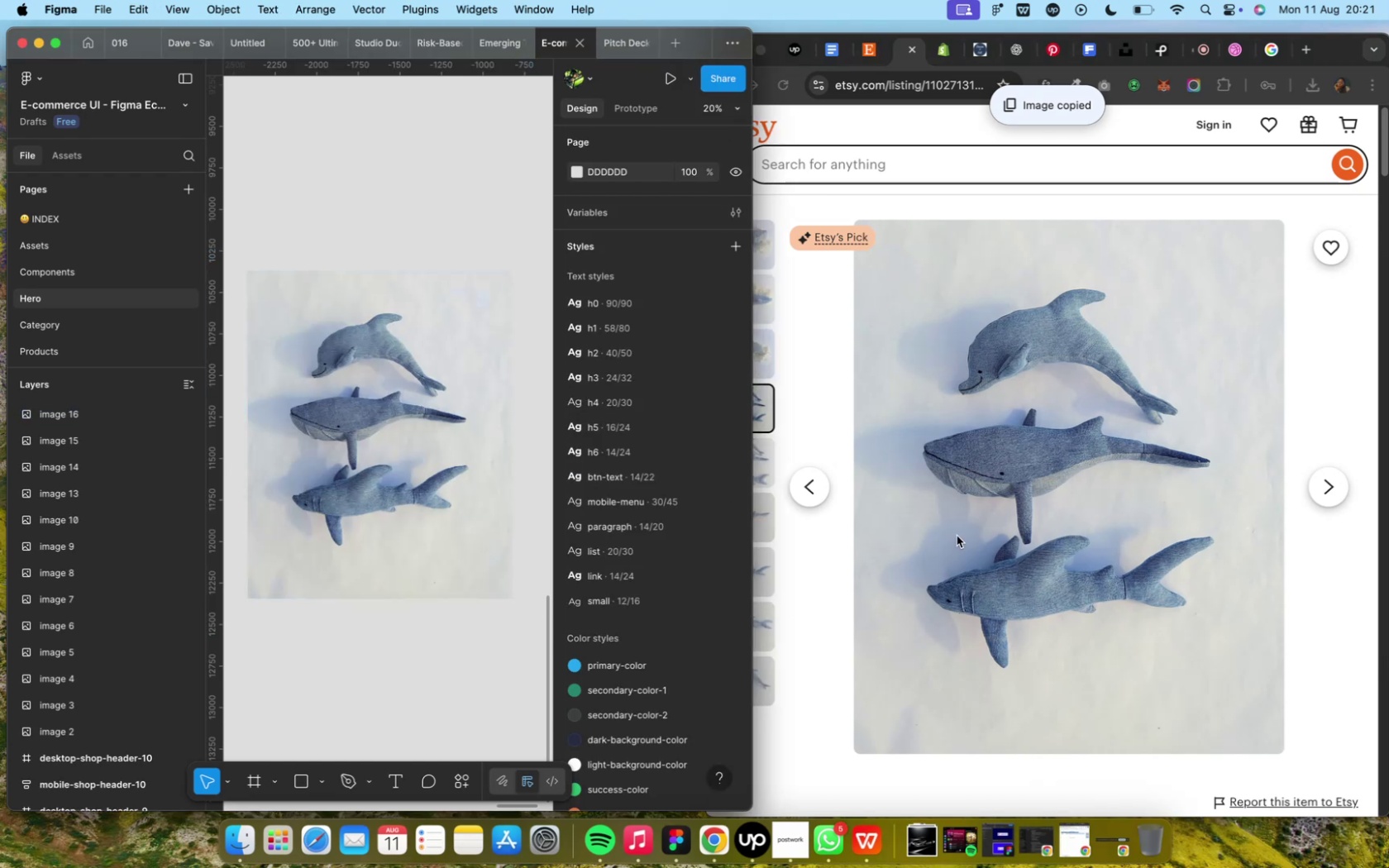 
left_click([973, 516])
 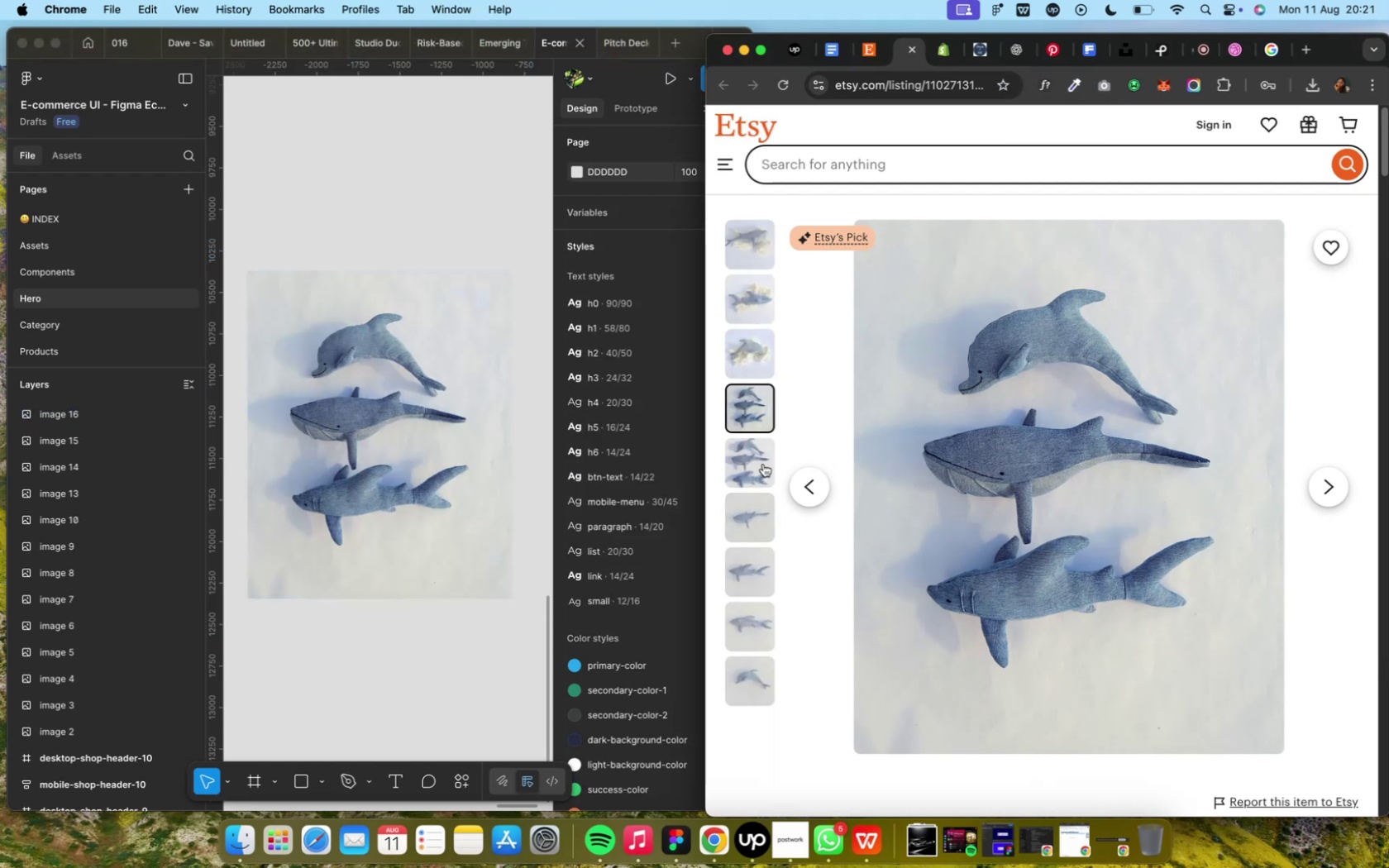 
left_click([762, 460])
 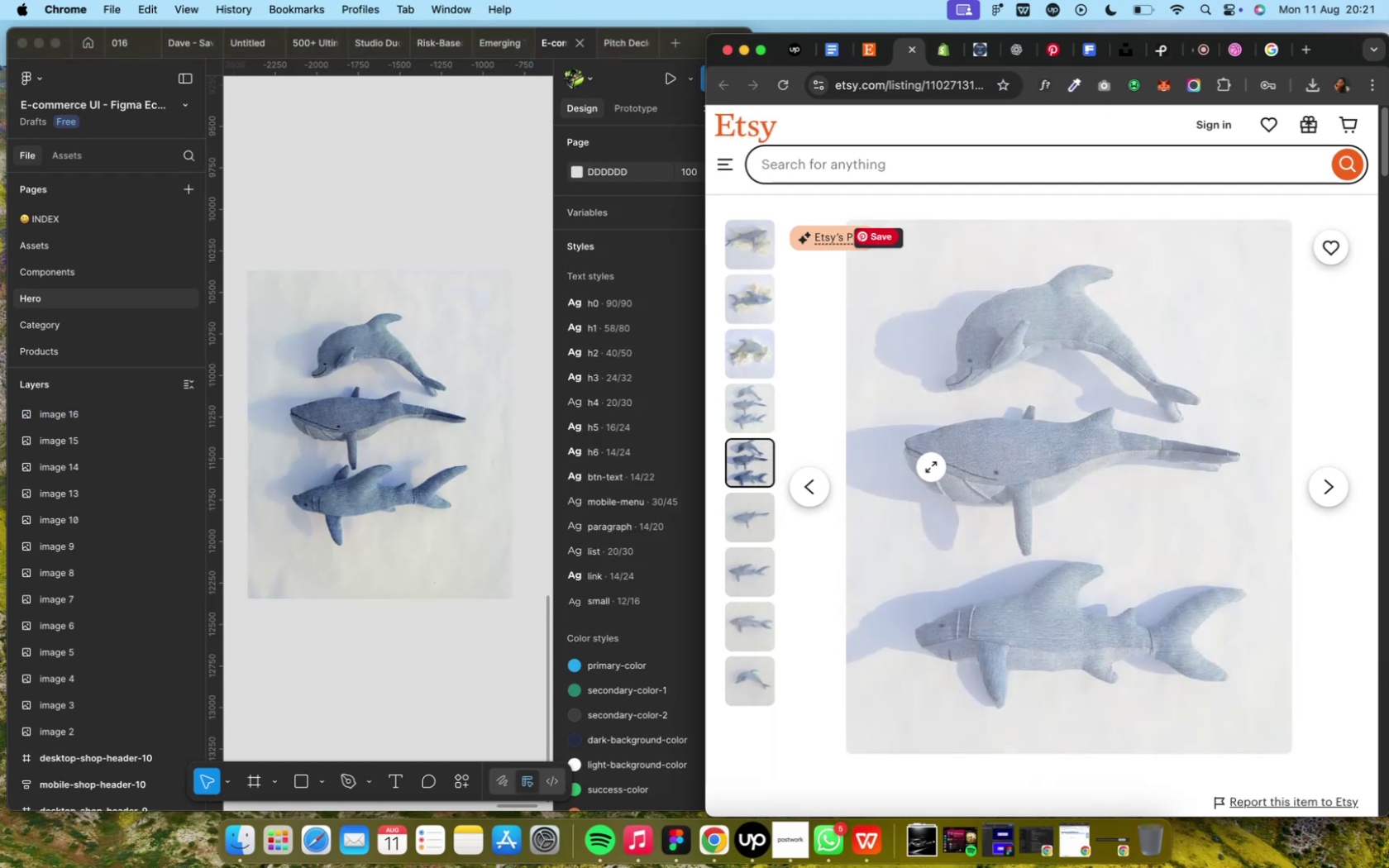 
right_click([974, 461])
 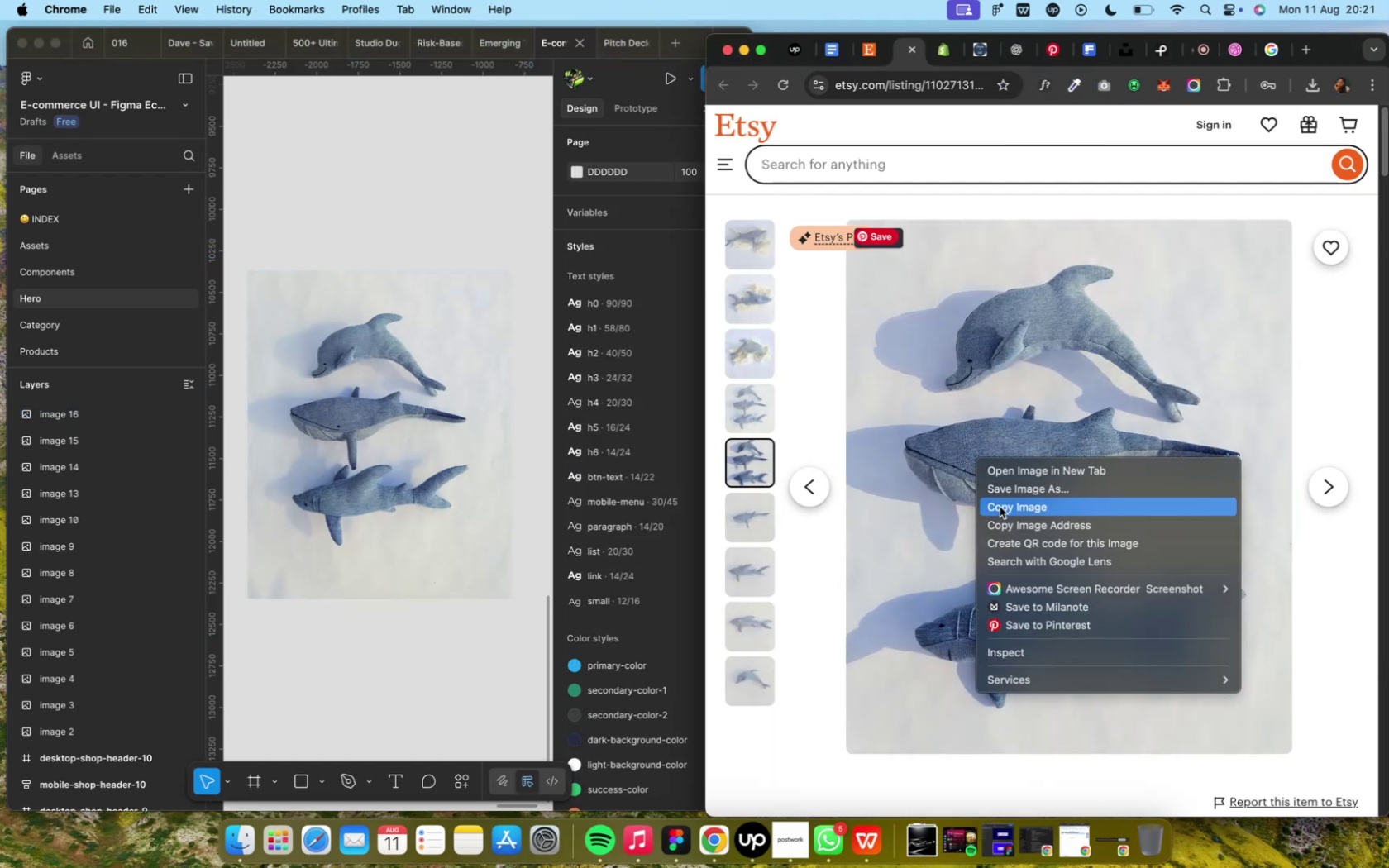 
left_click([1000, 508])
 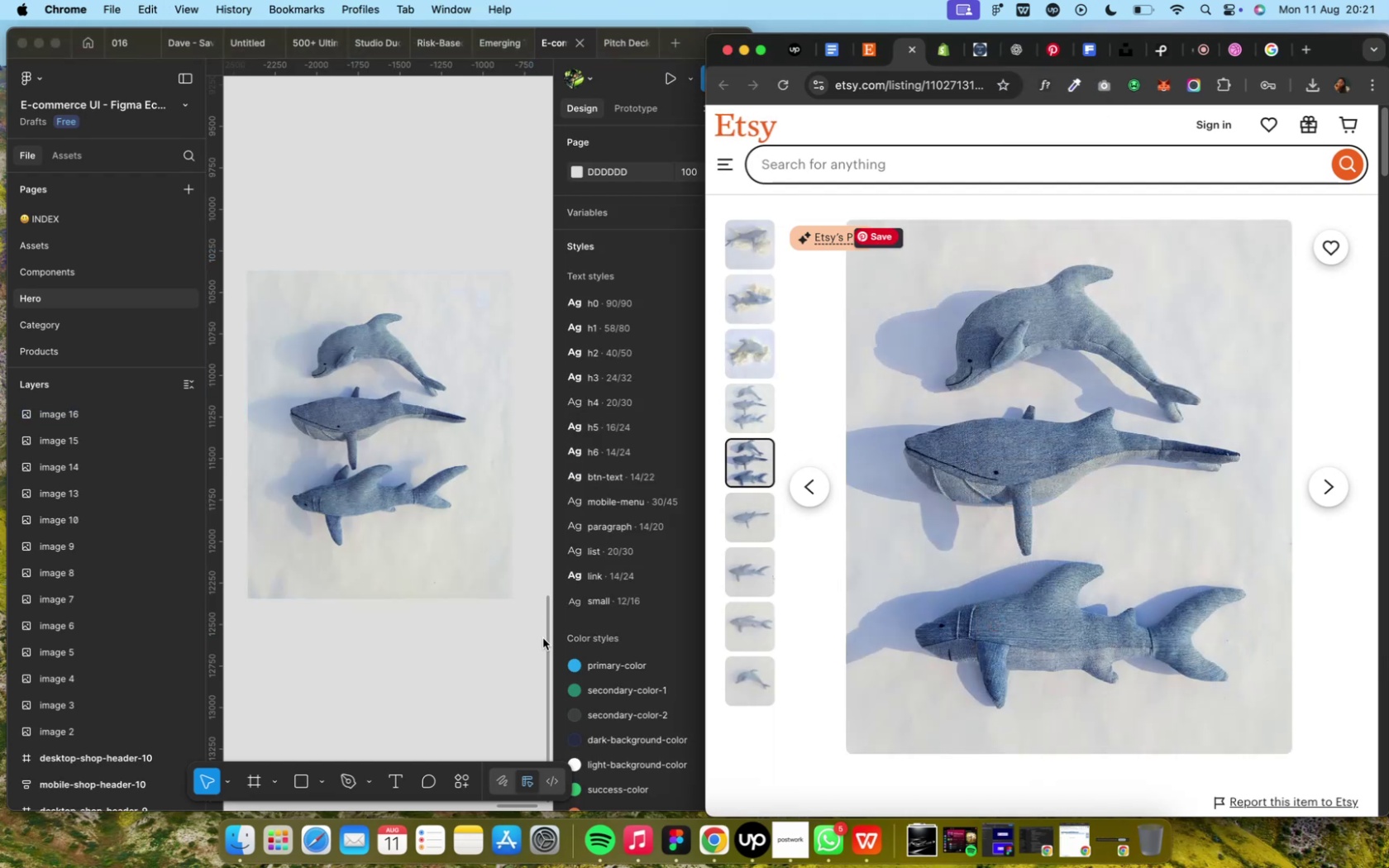 
left_click([445, 655])
 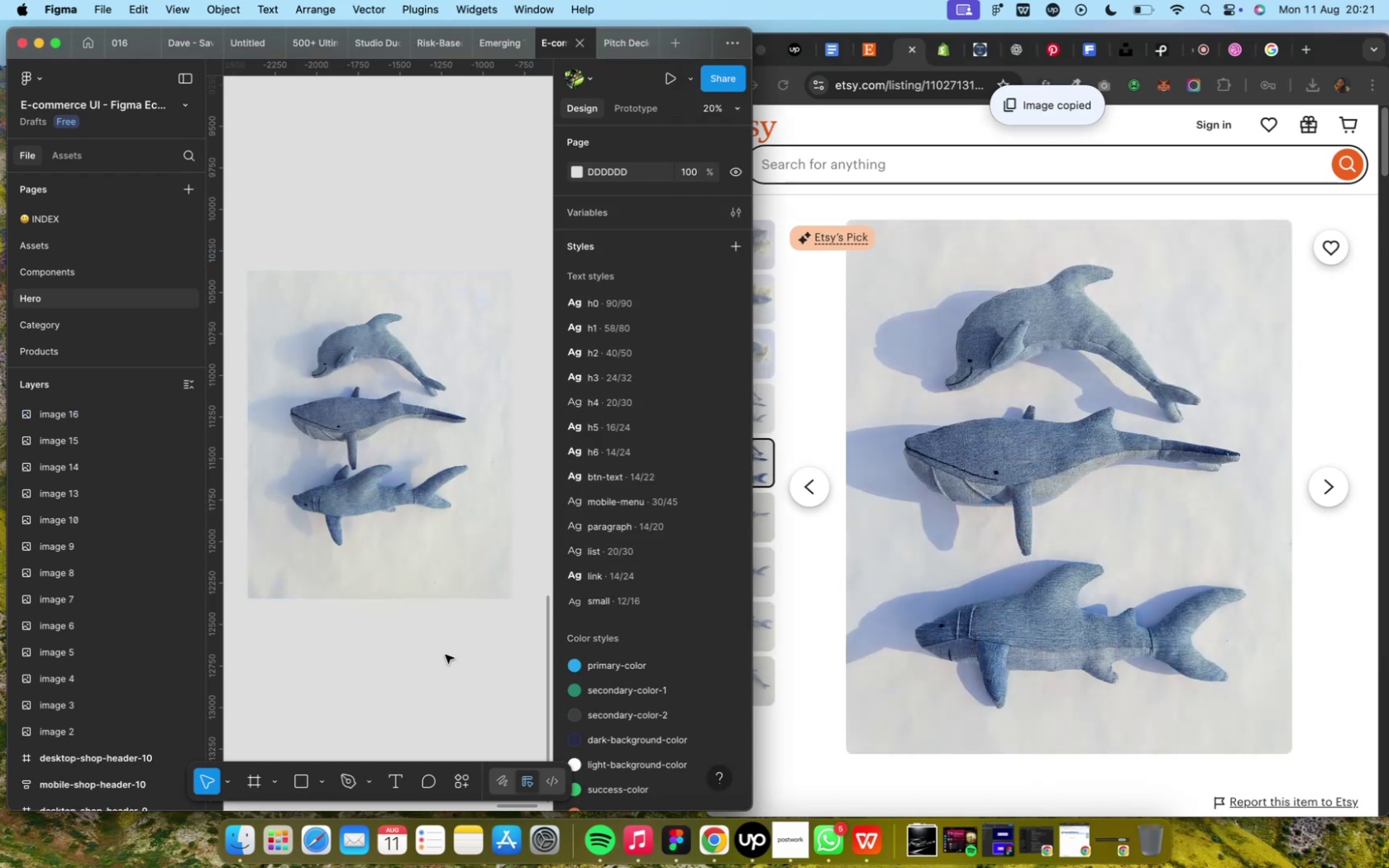 
left_click([445, 655])
 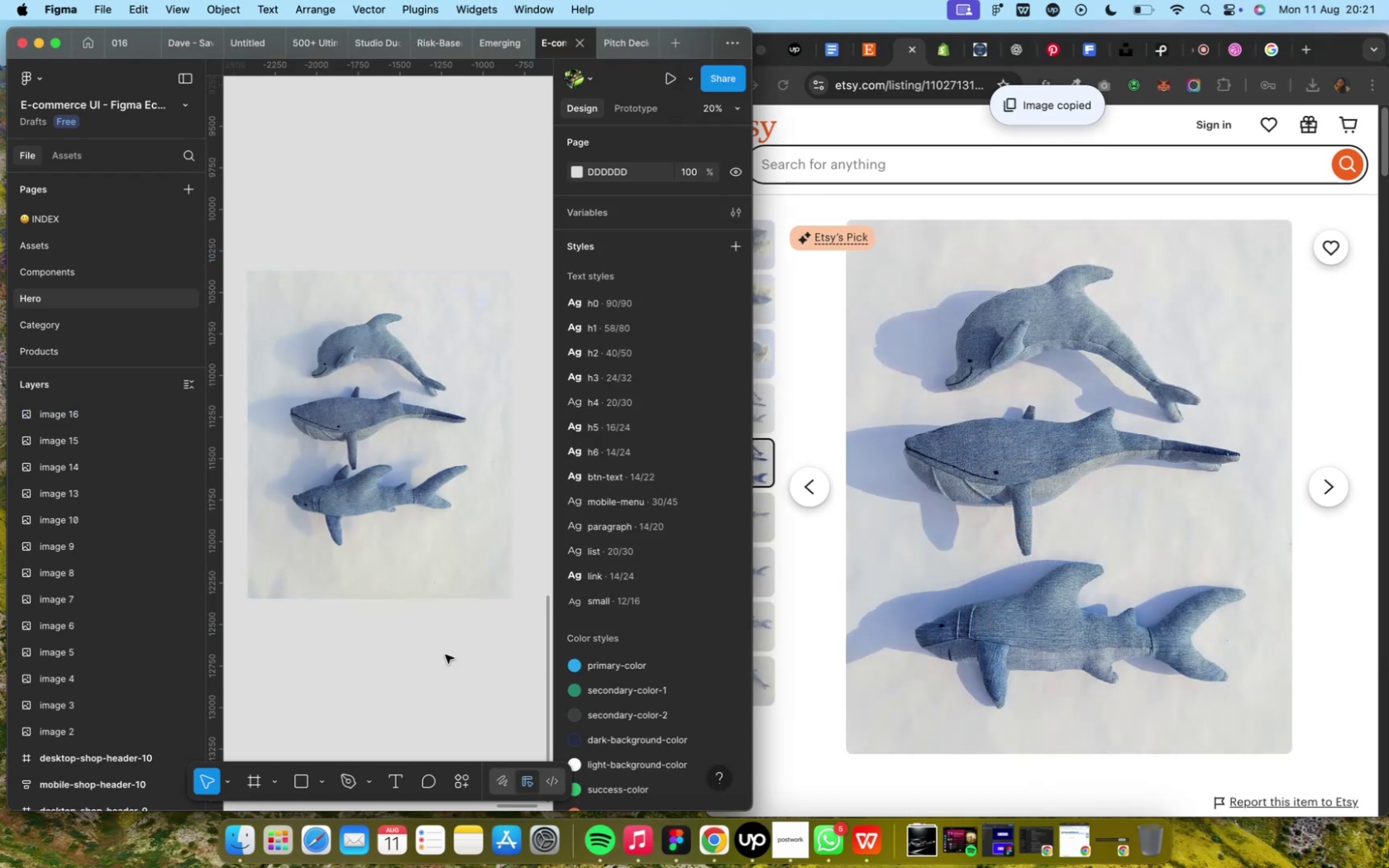 
key(Meta+V)
 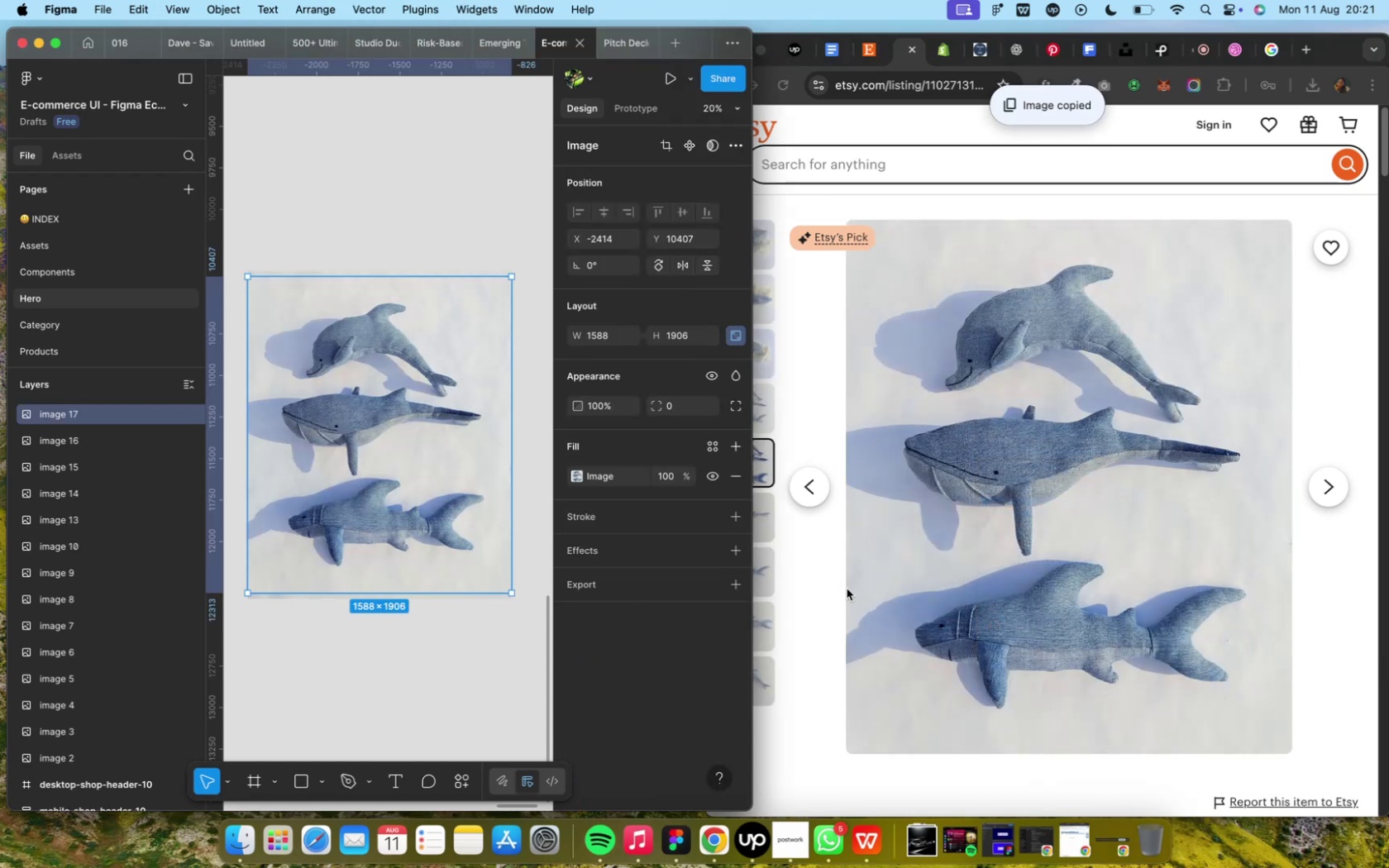 
left_click([936, 526])
 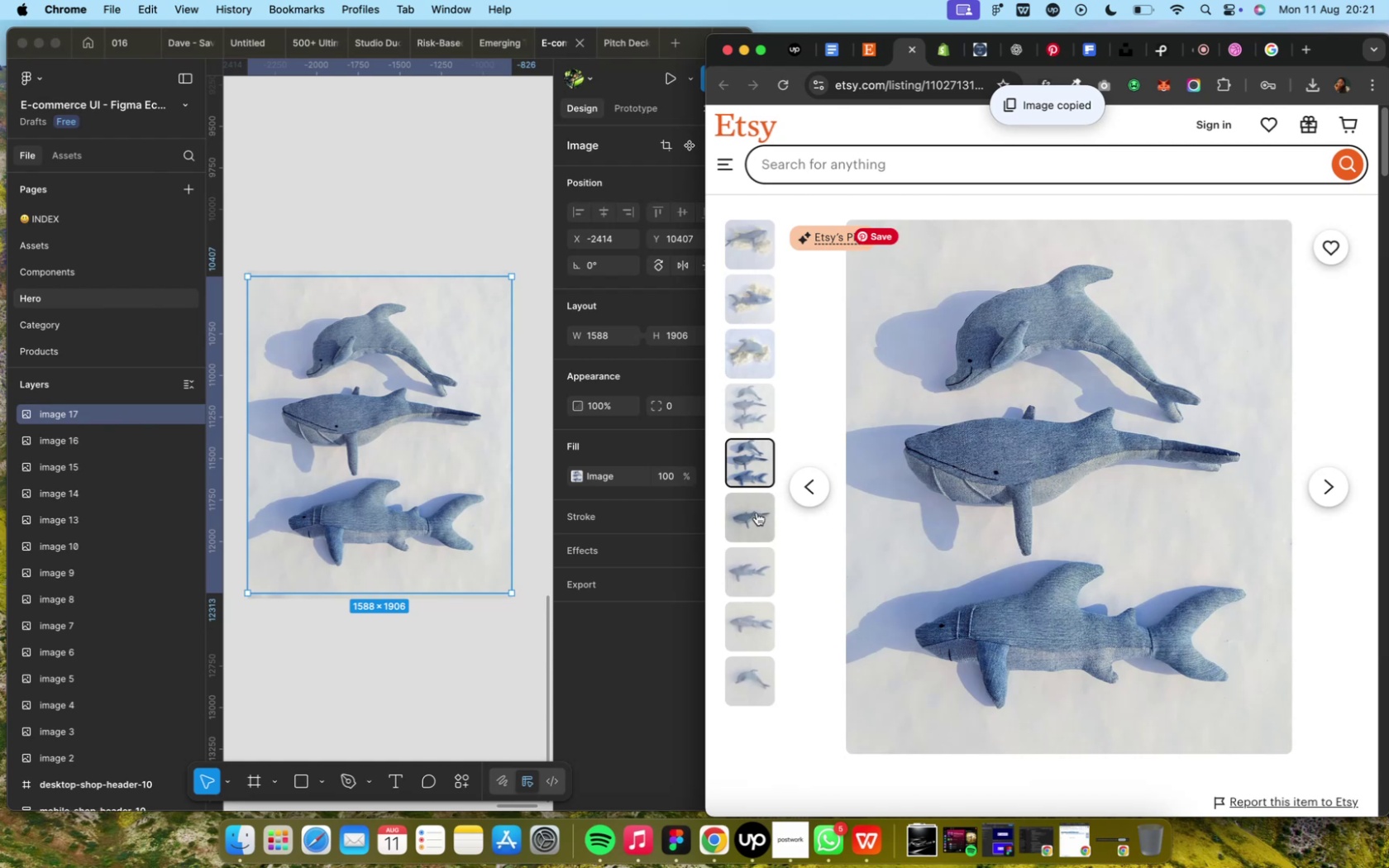 
left_click([751, 512])
 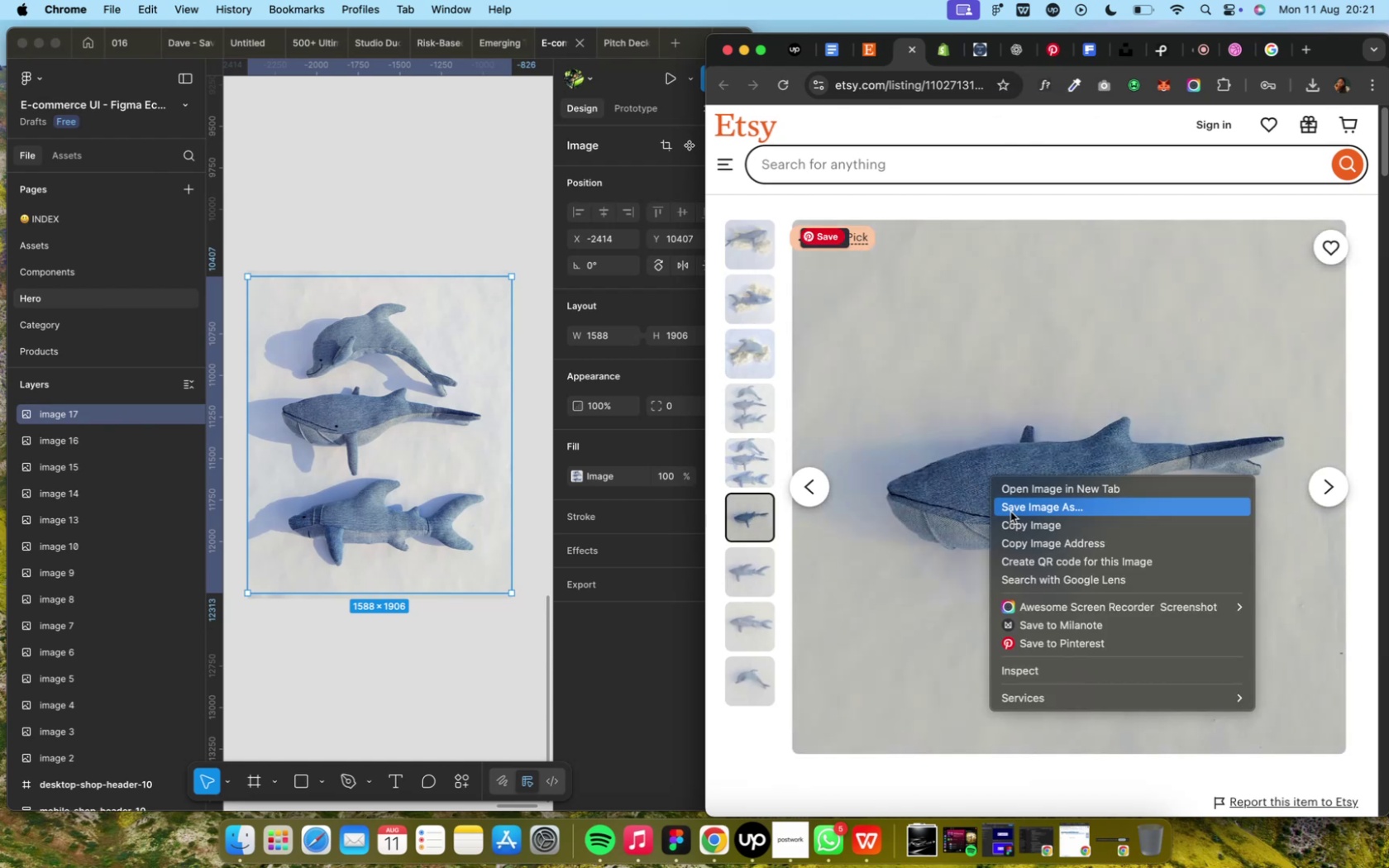 
left_click([1012, 521])
 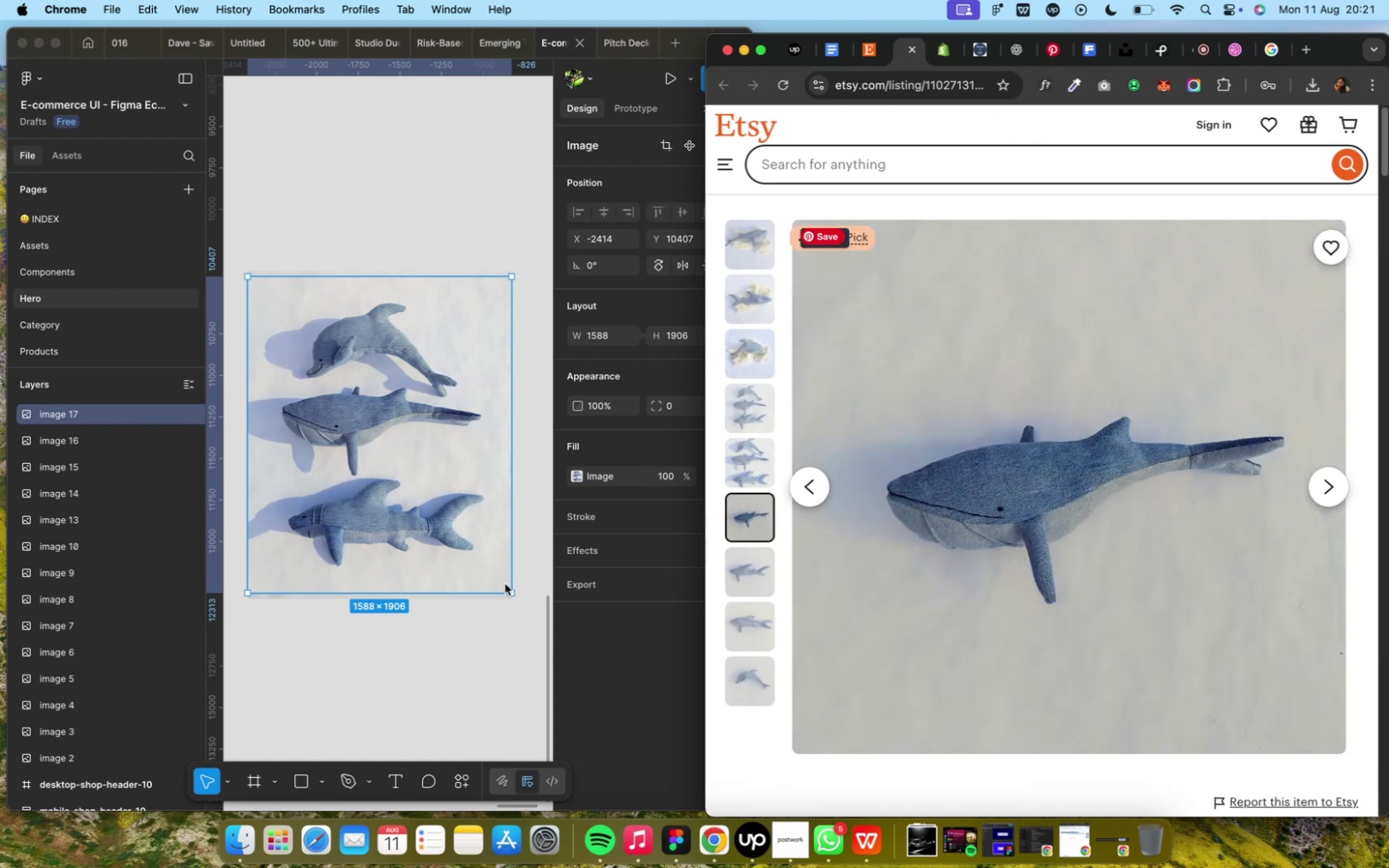 
left_click([396, 625])
 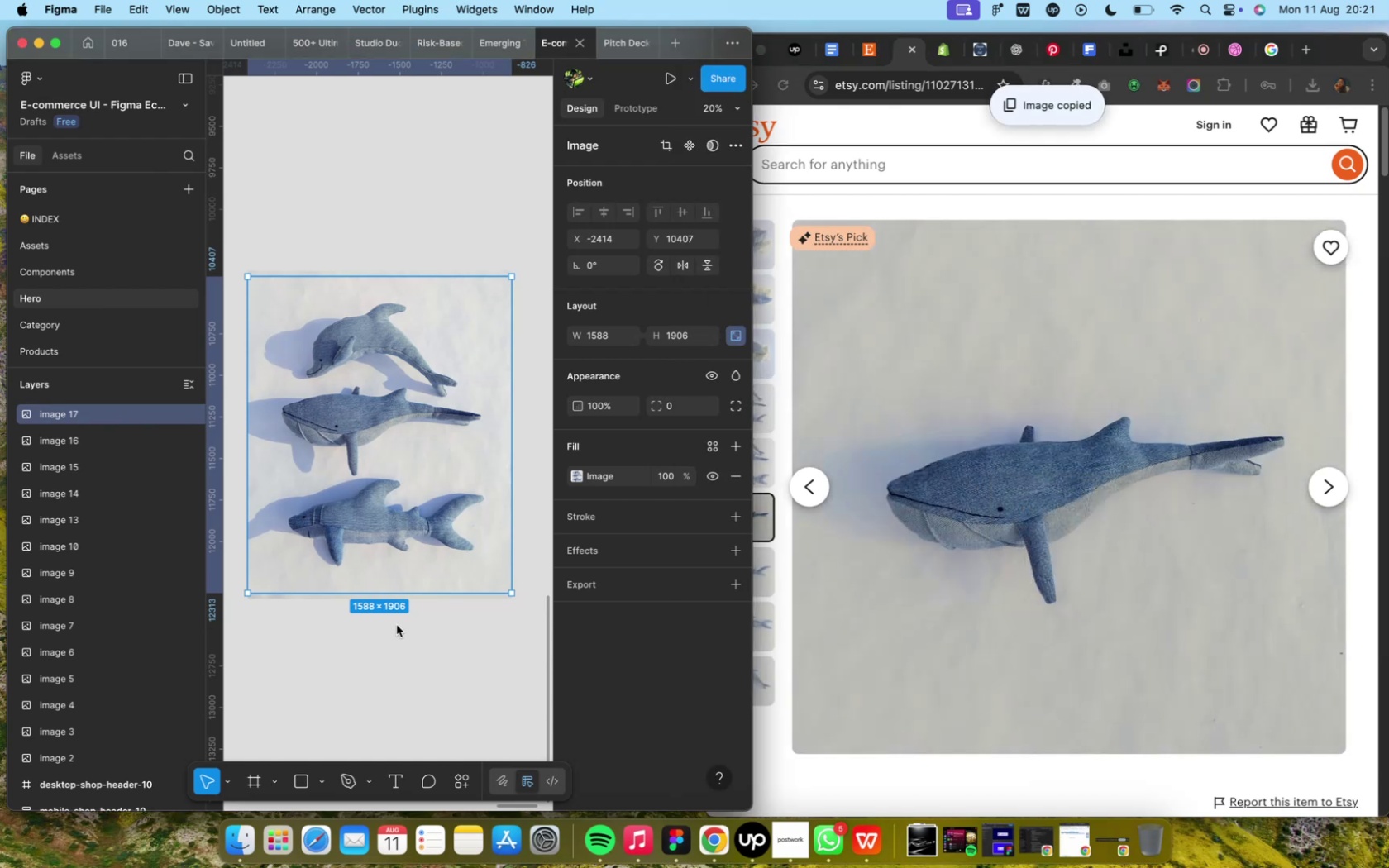 
left_click([396, 625])
 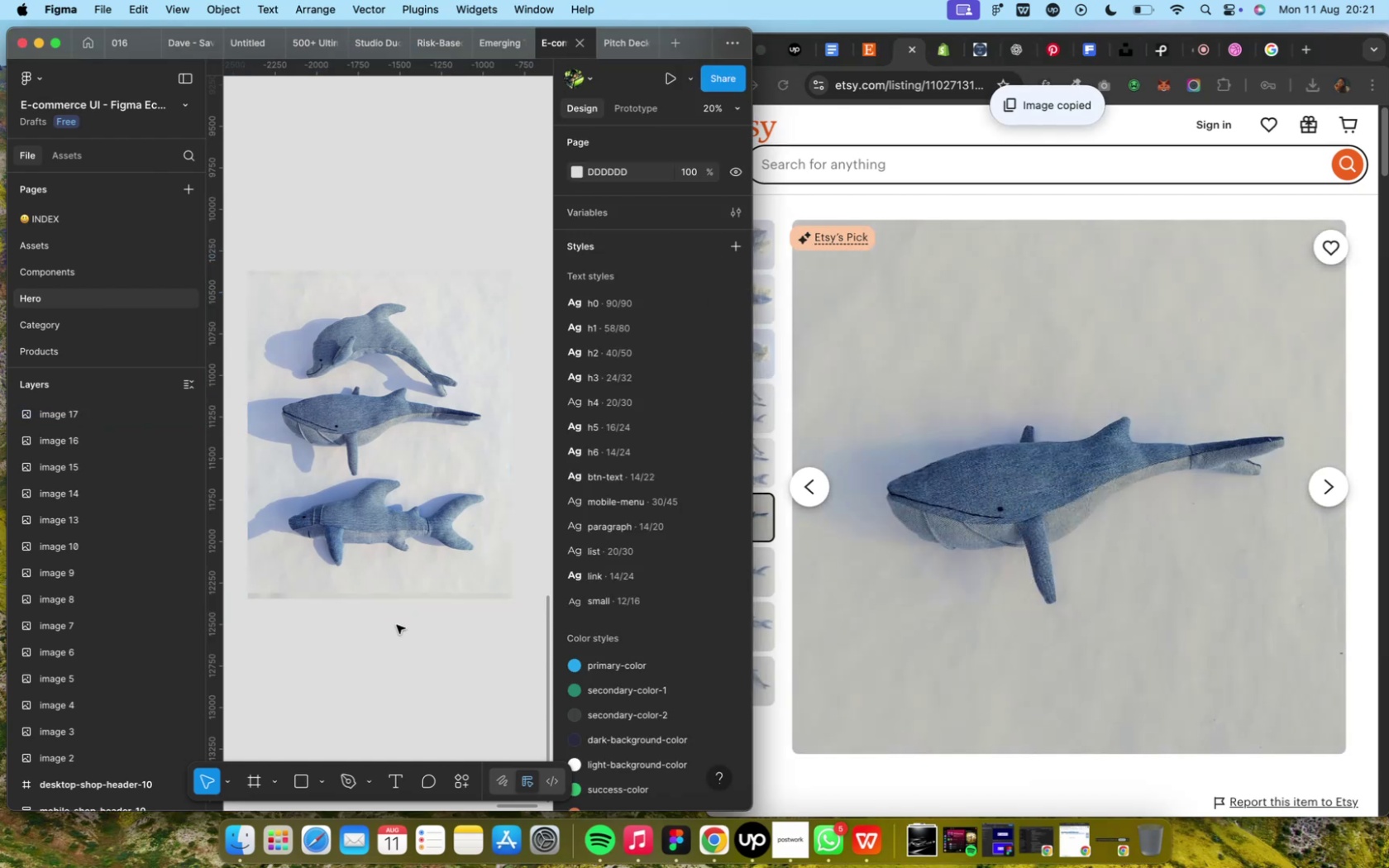 
hold_key(key=CommandLeft, duration=0.36)
 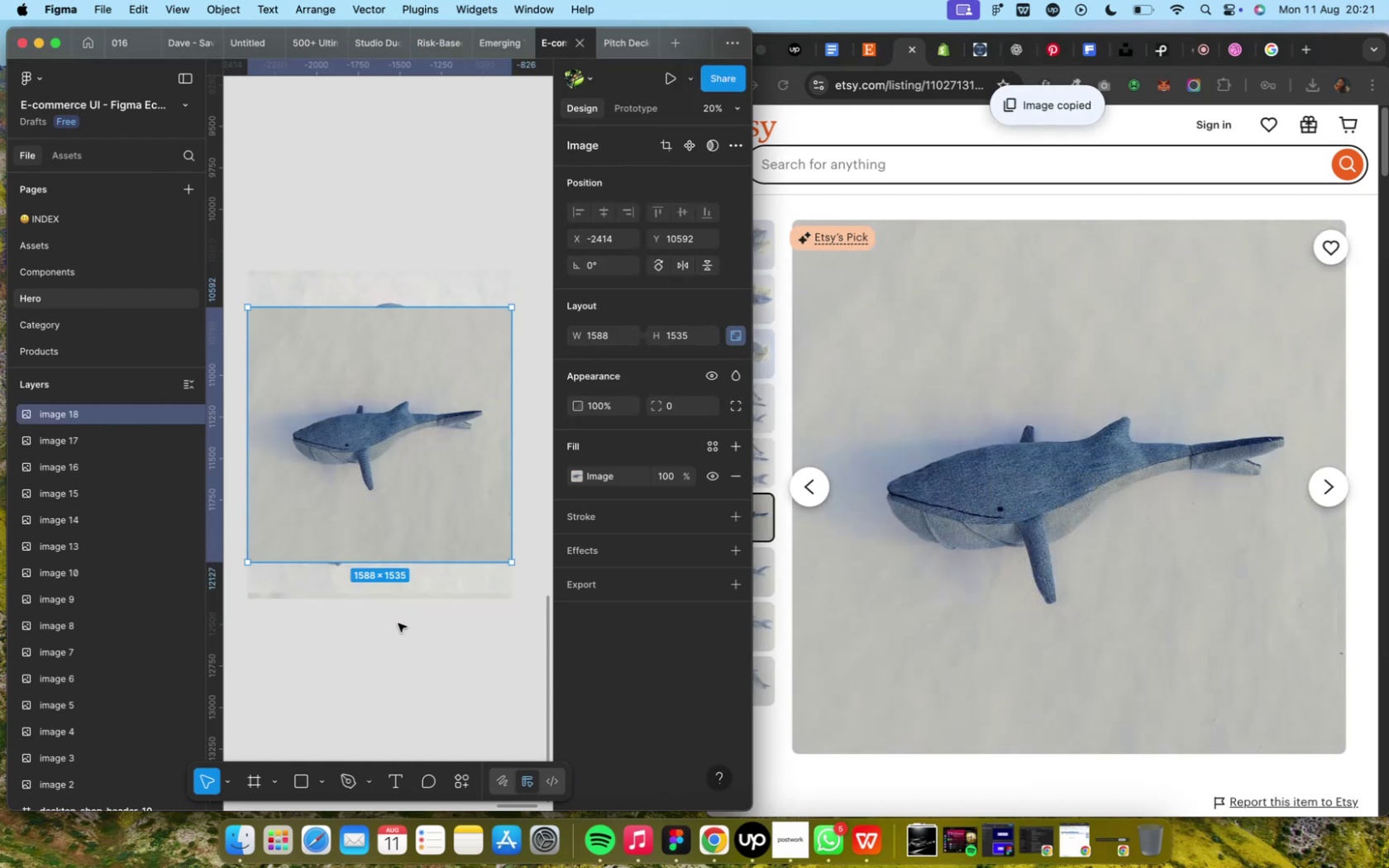 